 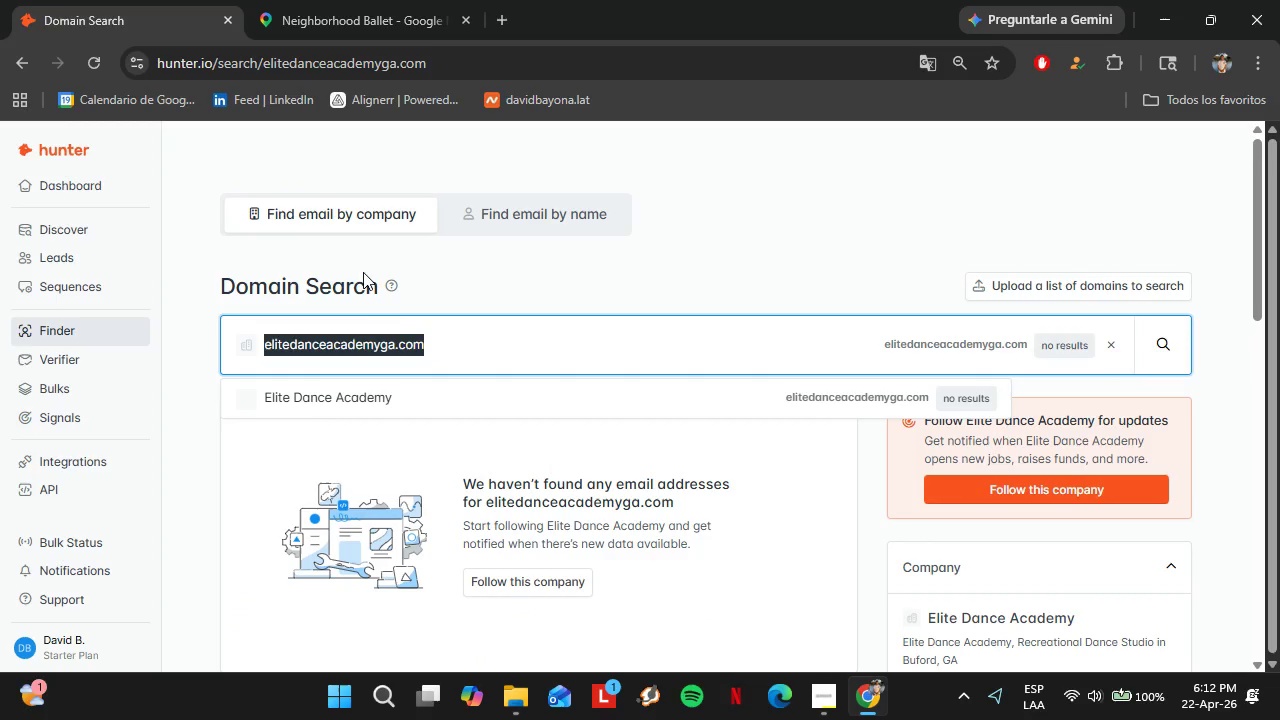 
key(Control+V)
 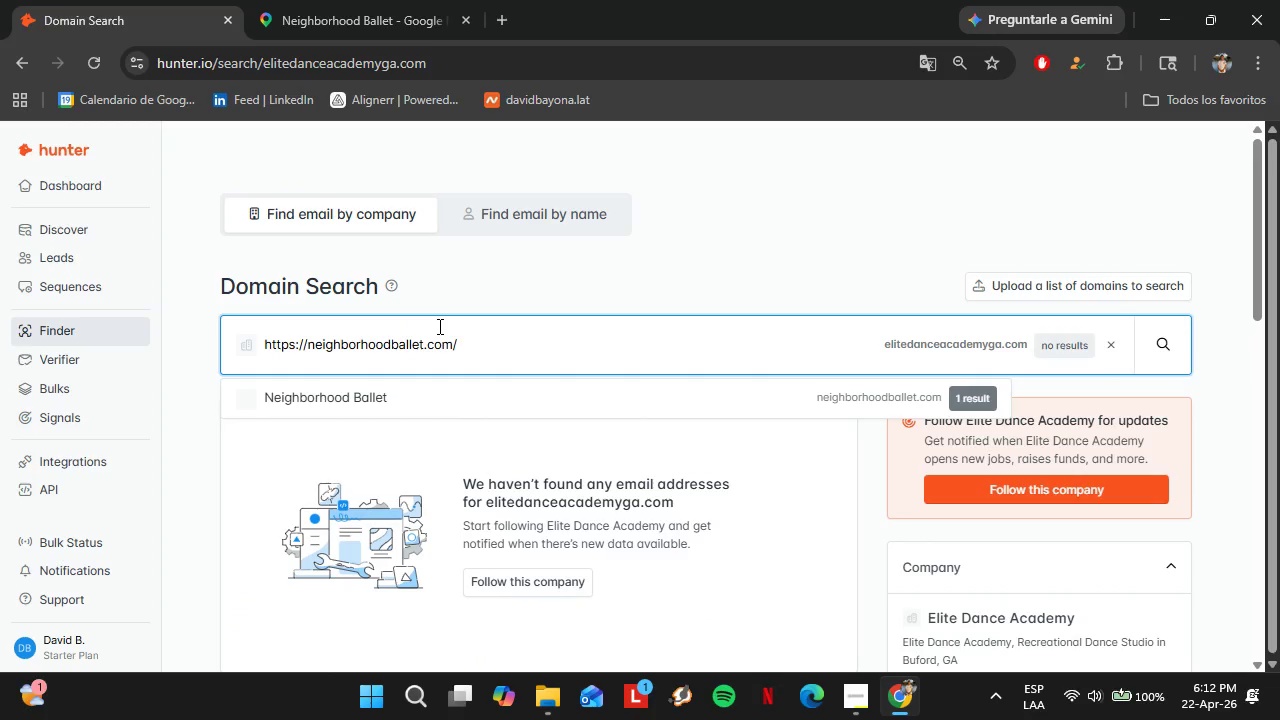 
key(Enter)
 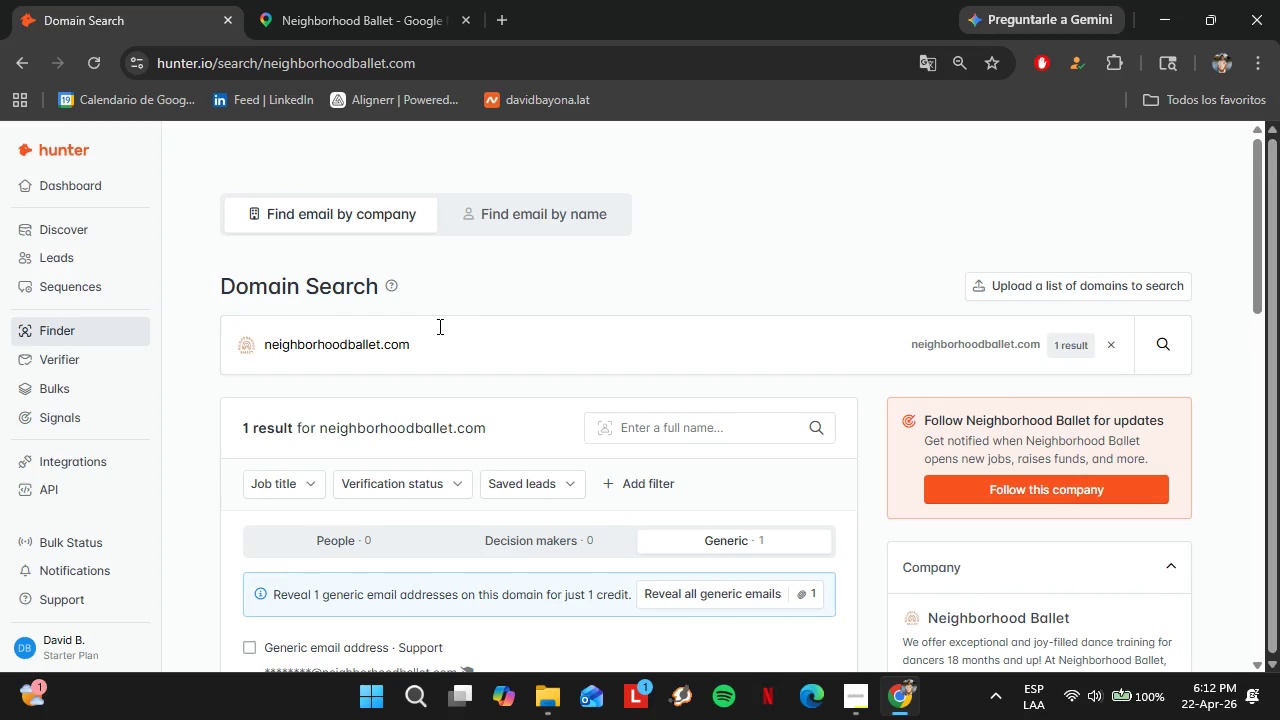 
left_click([364, 16])
 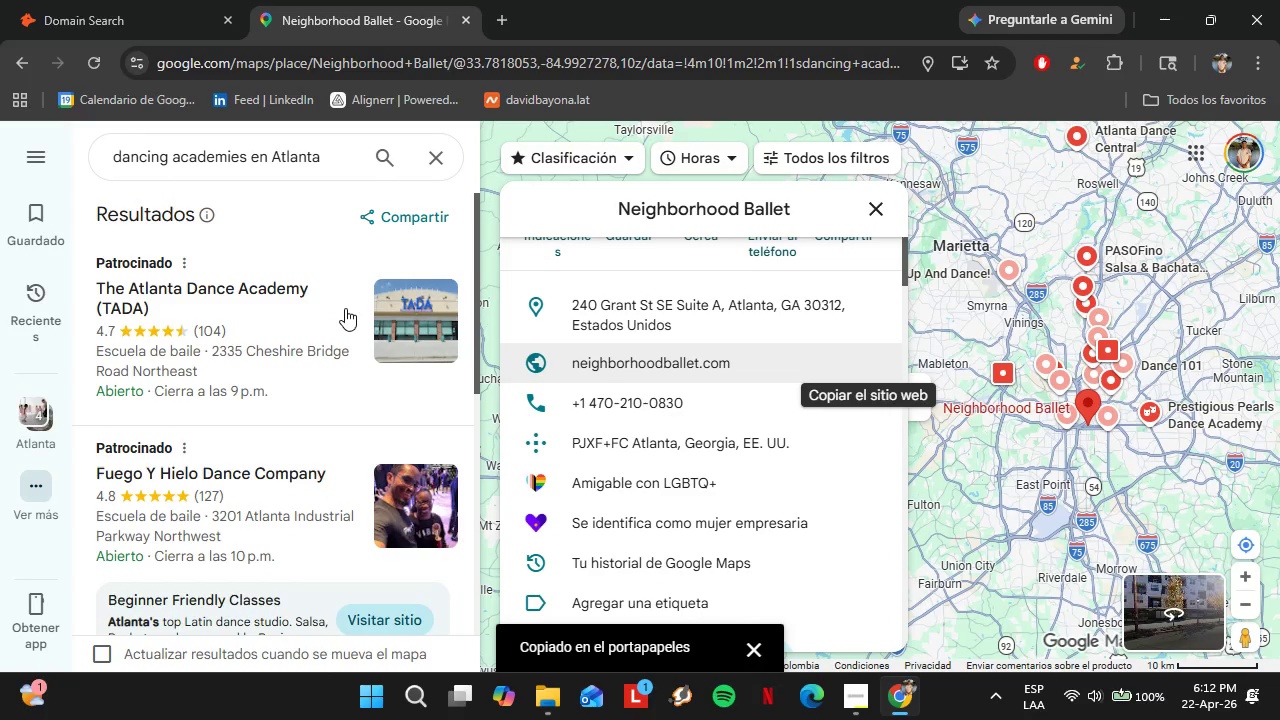 
scroll: coordinate [345, 308], scroll_direction: down, amount: 2.0
 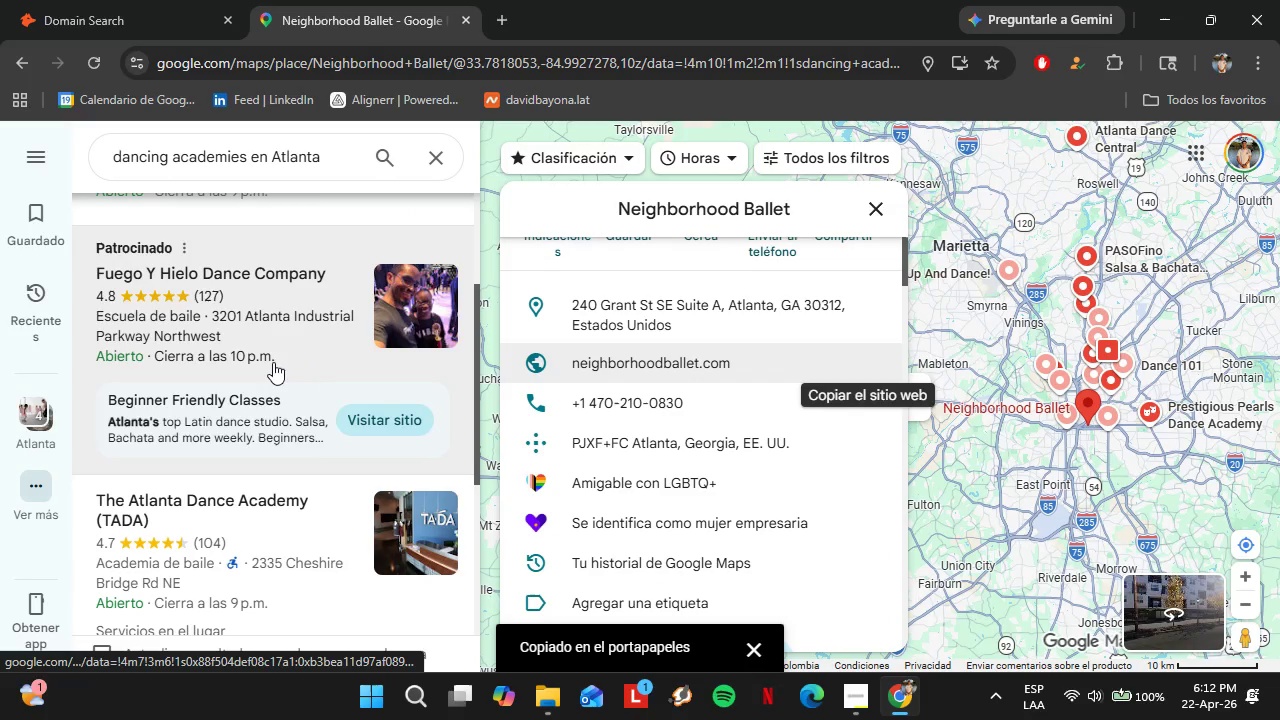 
left_click([257, 320])
 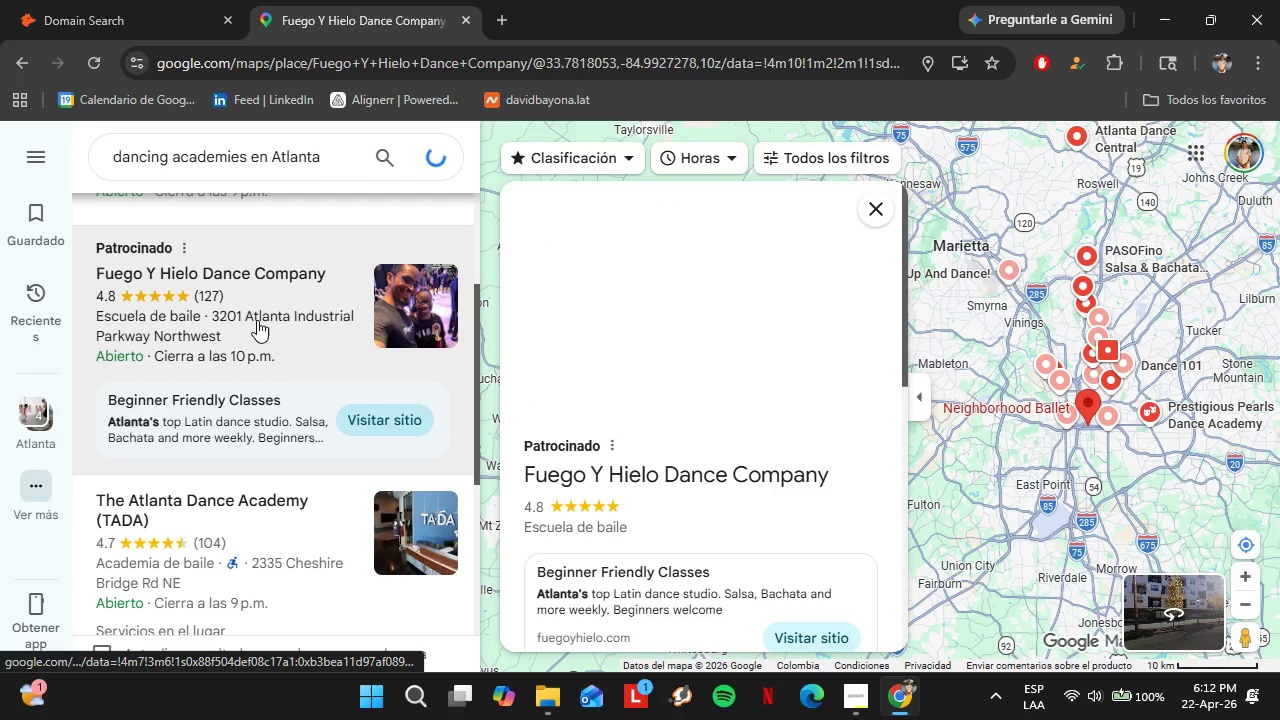 
left_click([258, 407])
 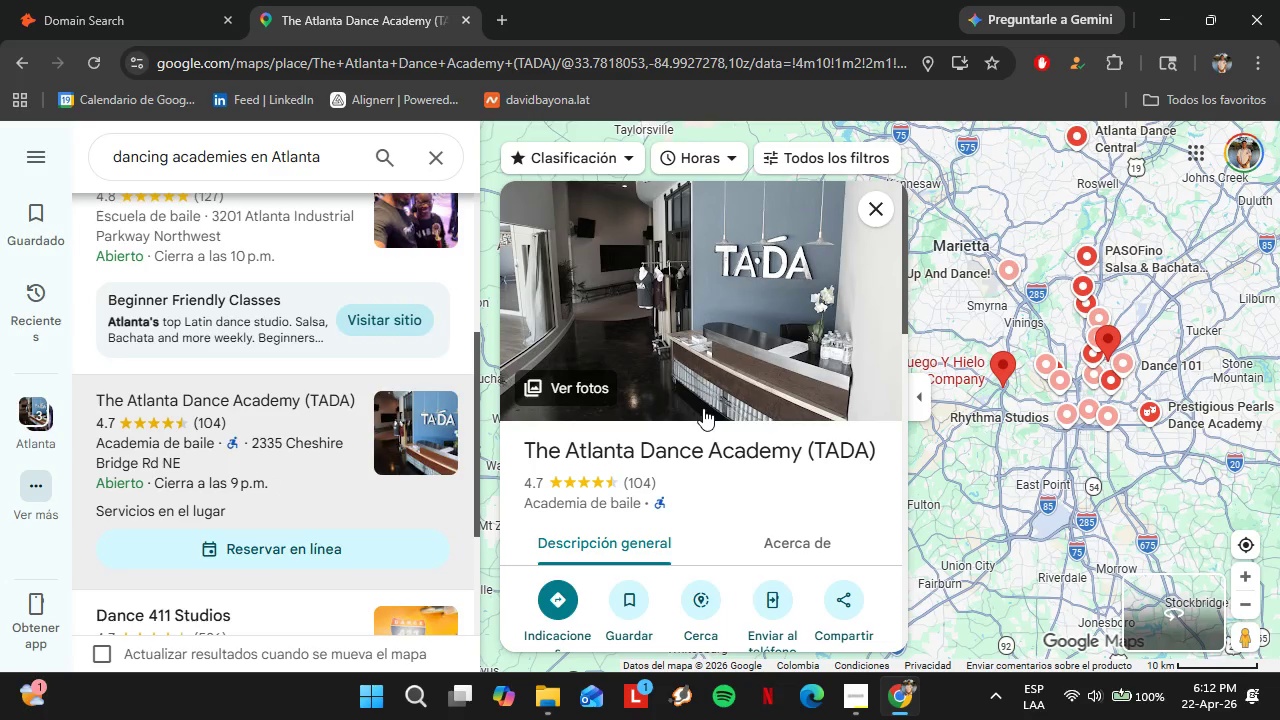 
scroll: coordinate [257, 320], scroll_direction: down, amount: 1.0
 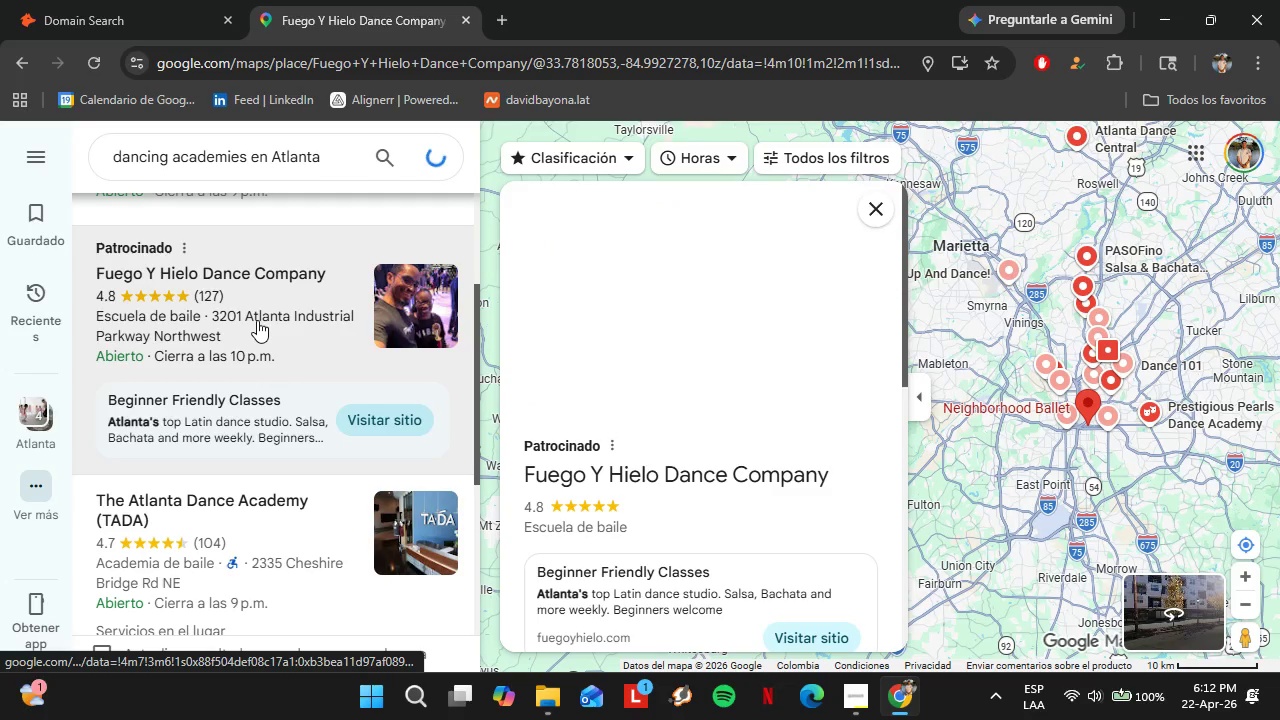 
left_click([859, 329])
 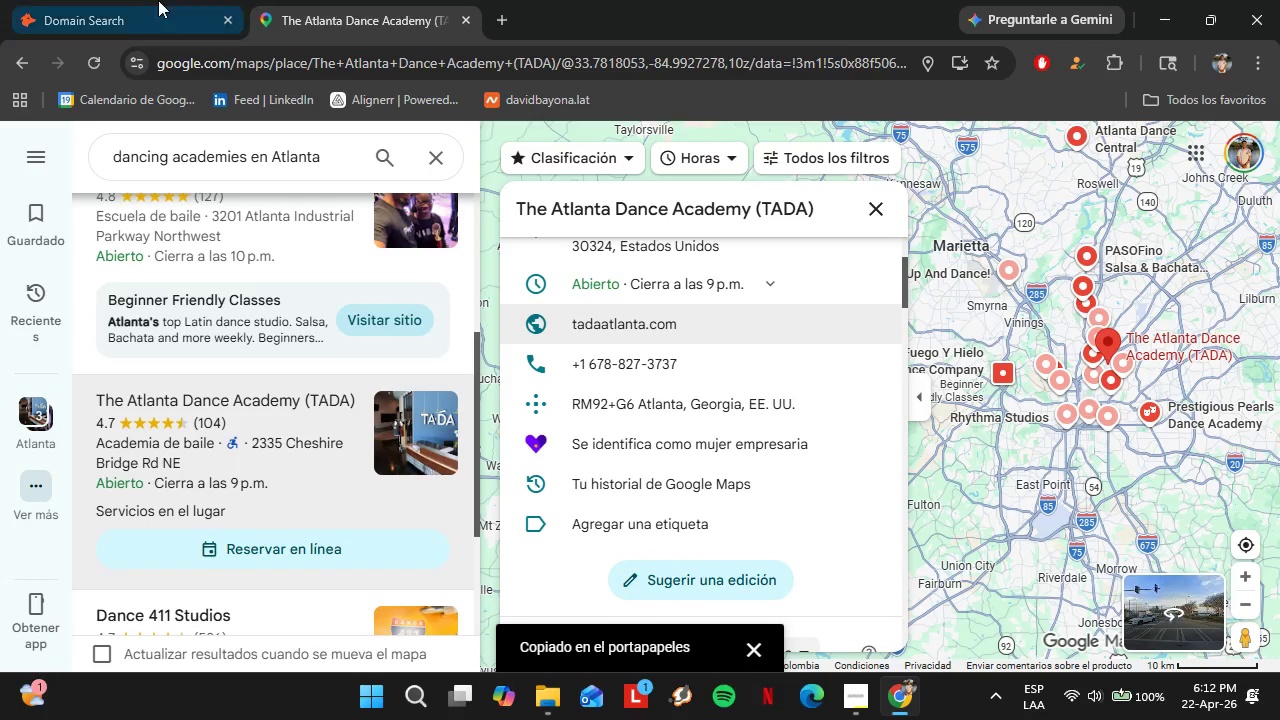 
scroll: coordinate [703, 408], scroll_direction: down, amount: 3.0
 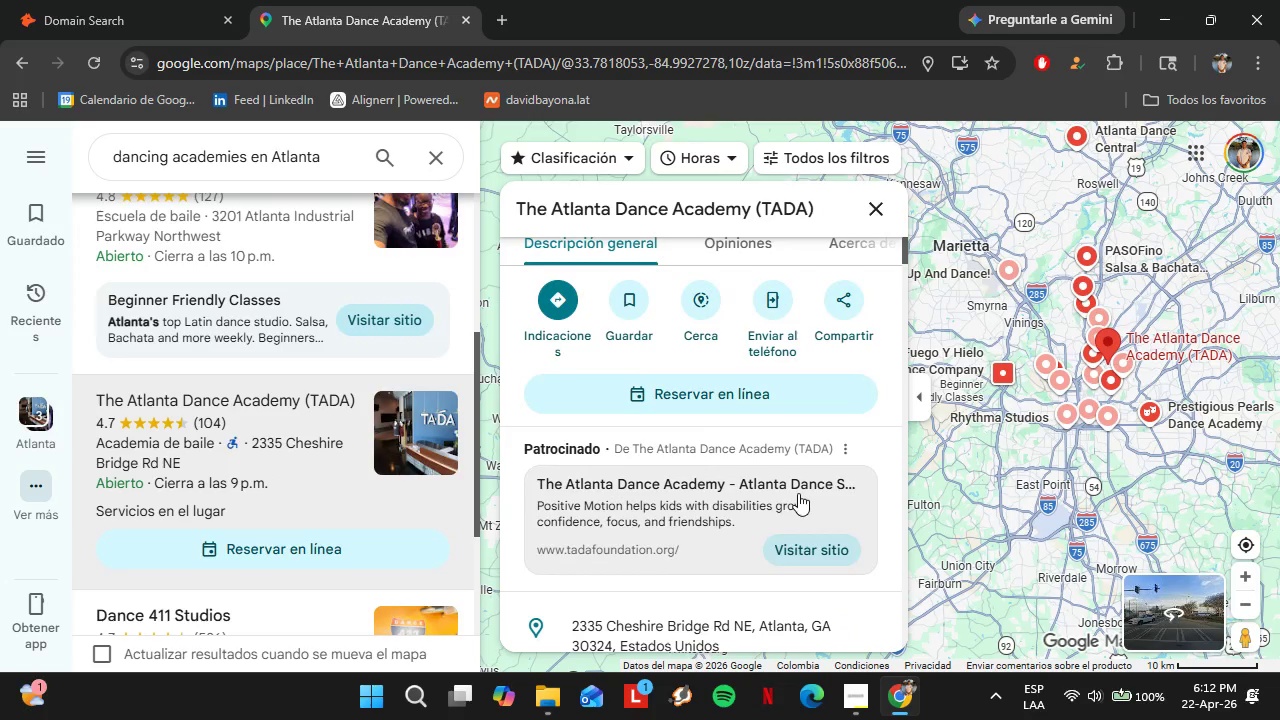 
left_click([124, 0])
 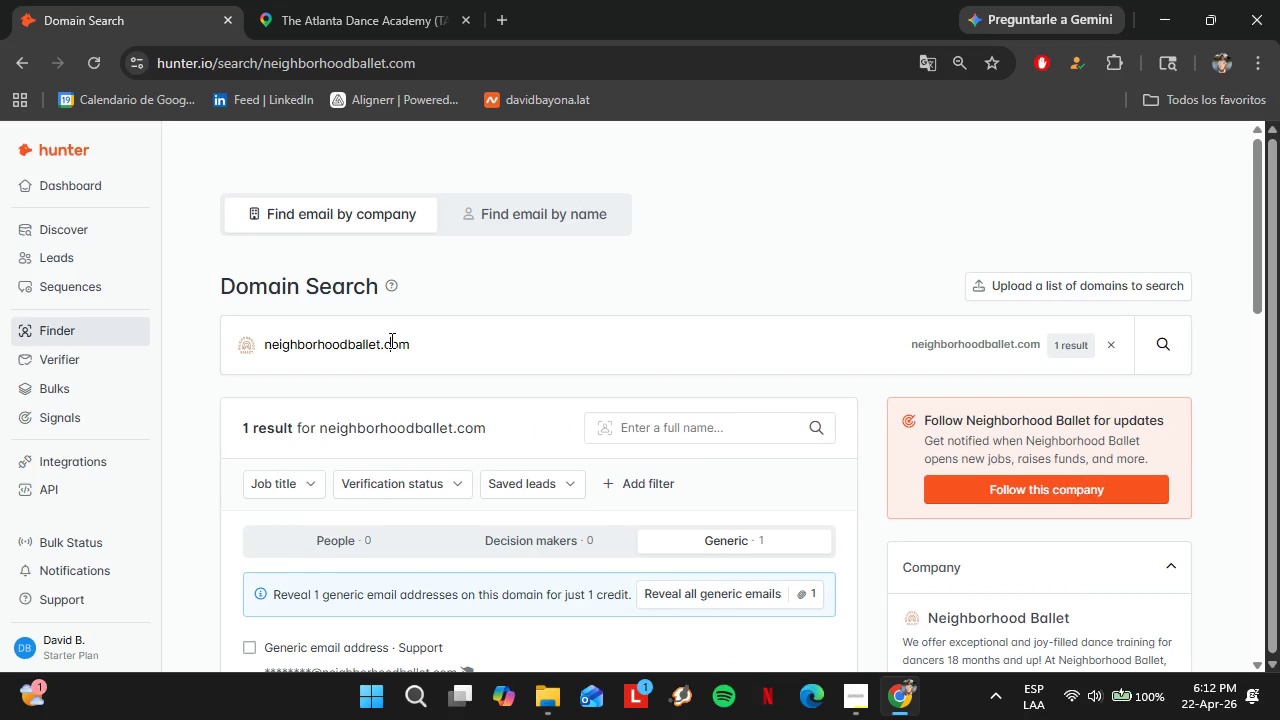 
scroll: coordinate [781, 500], scroll_direction: down, amount: 4.0
 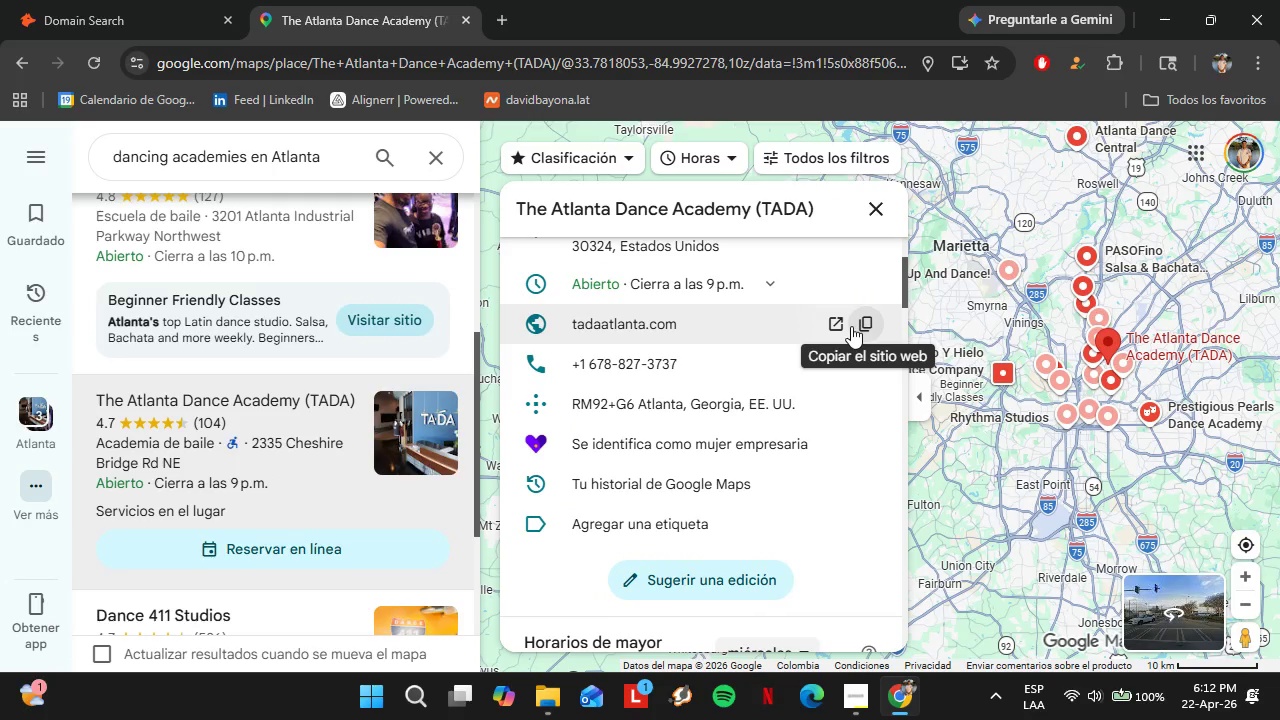 
double_click([390, 340])
 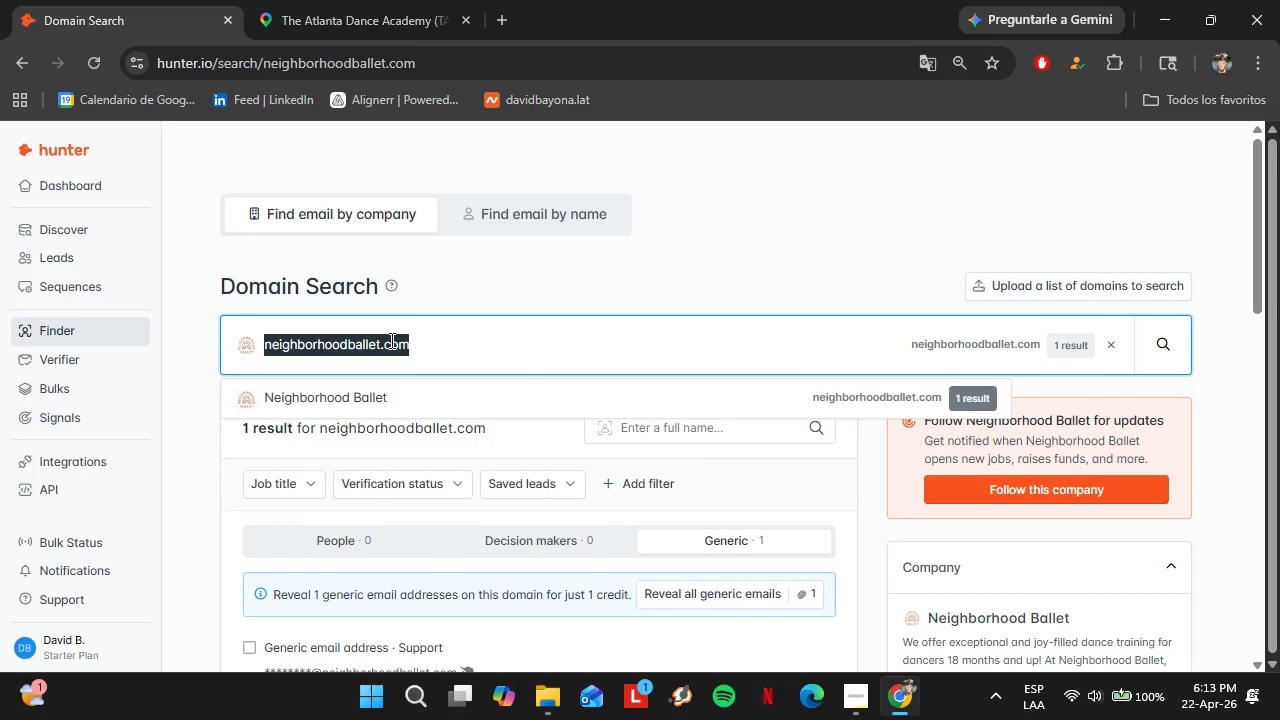 
triple_click([390, 340])
 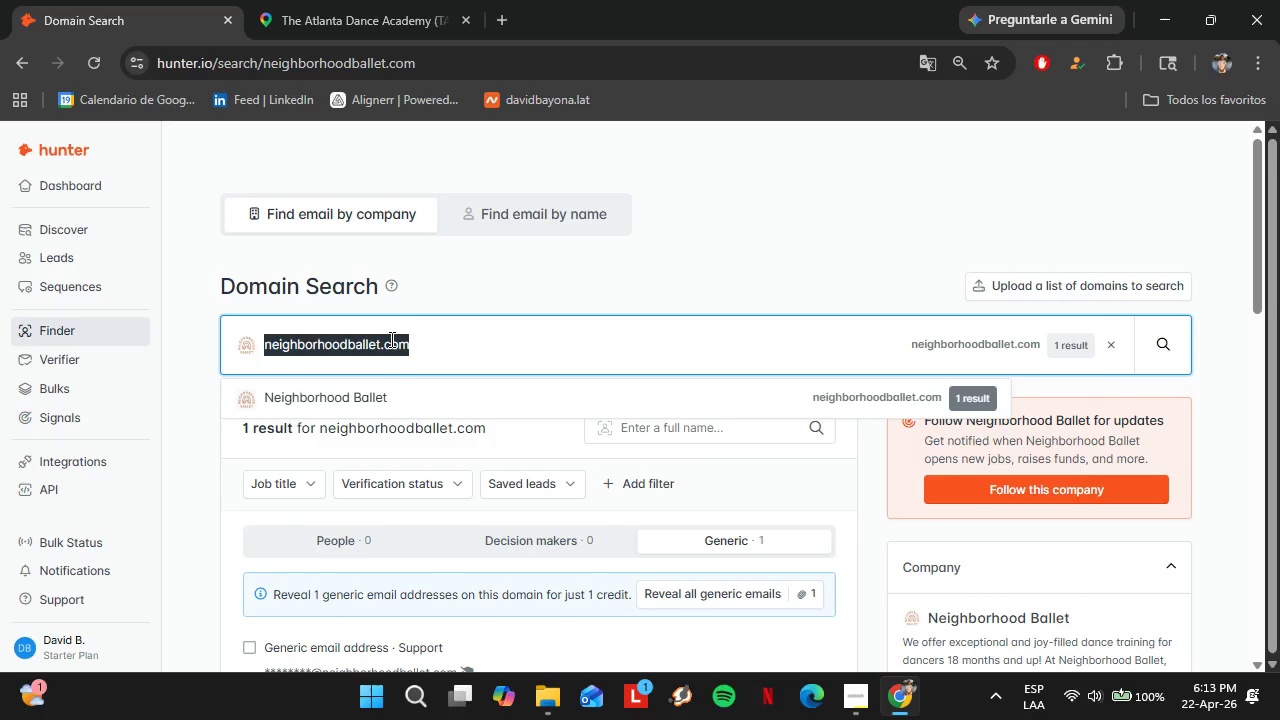 
key(Control+V)
 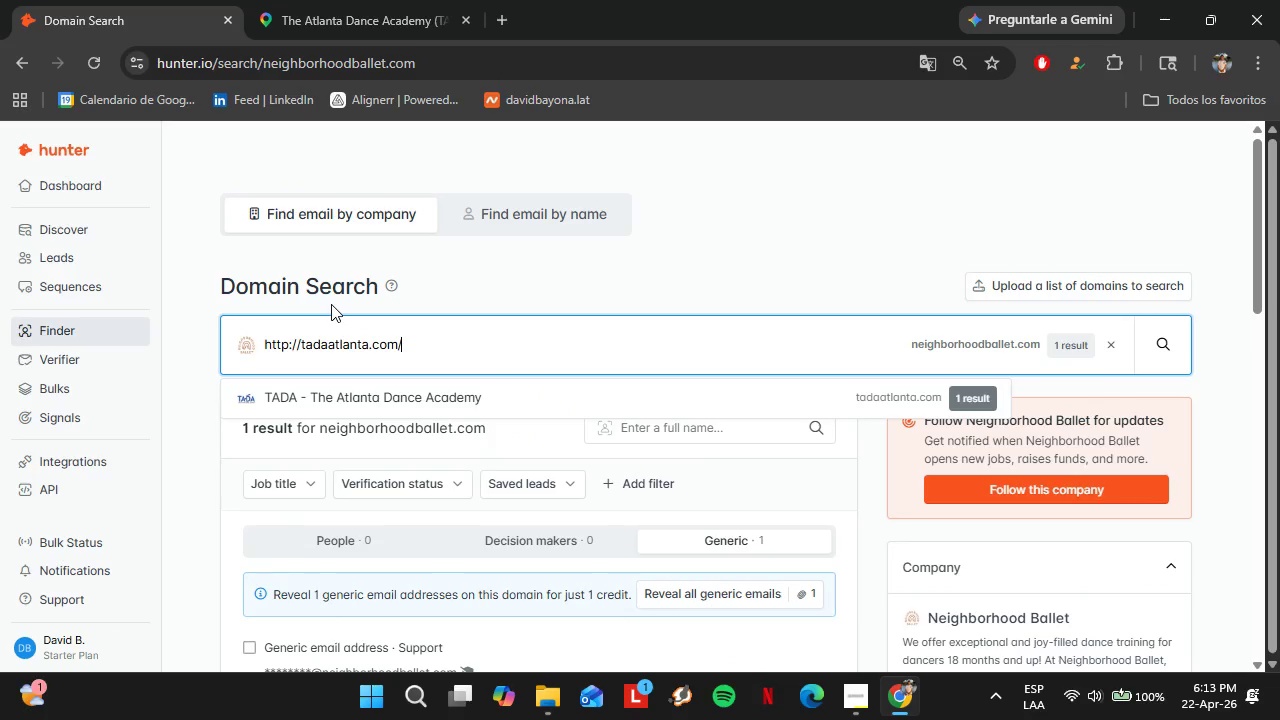 
key(Enter)
 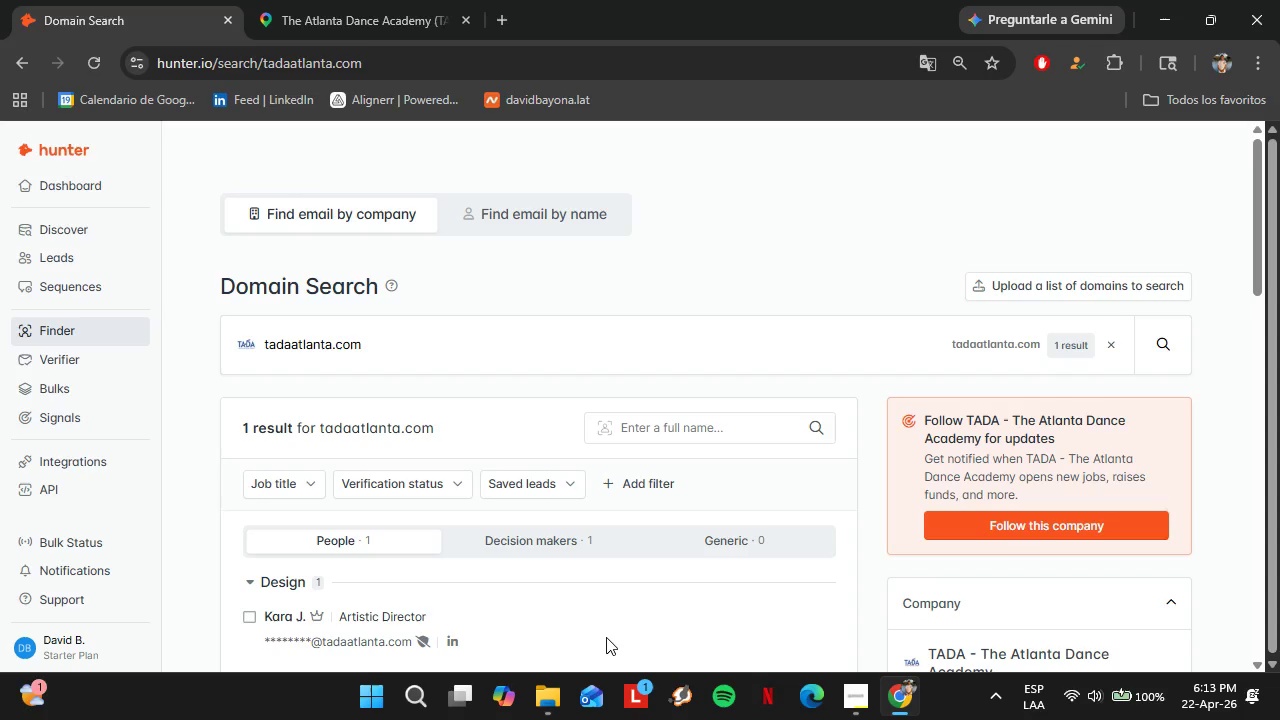 
wait(6.16)
 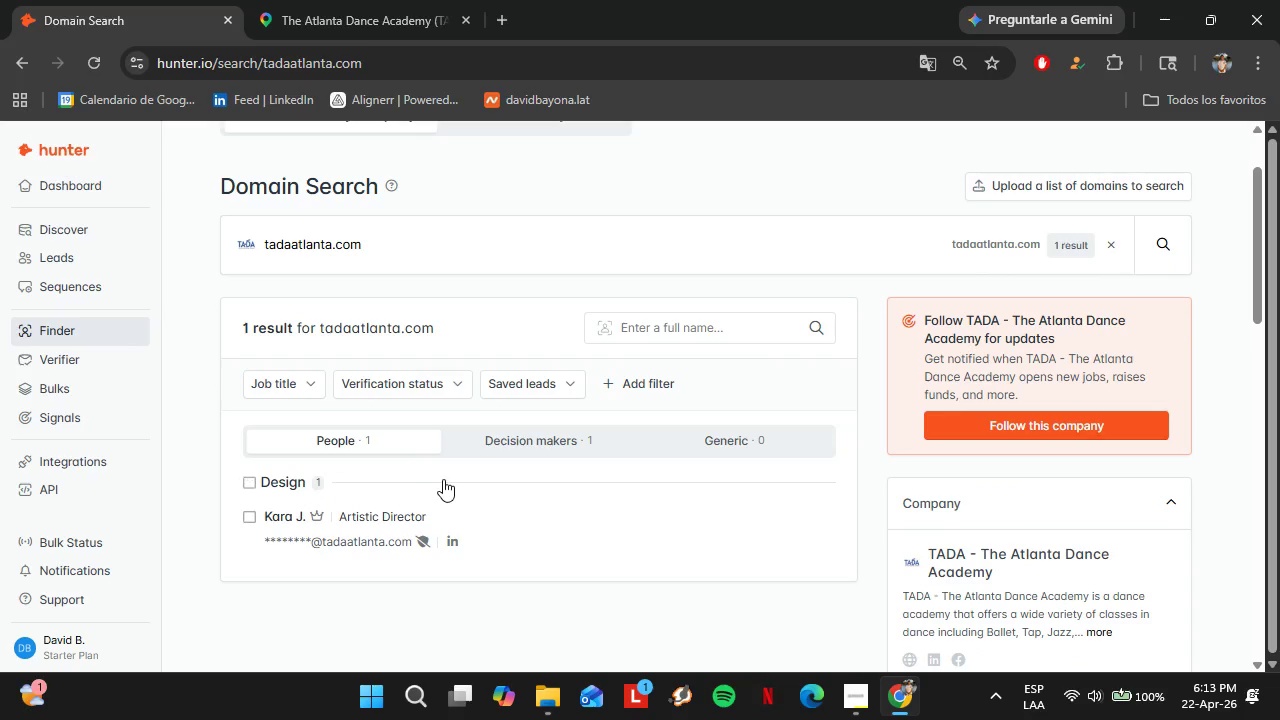 
left_click([853, 689])
 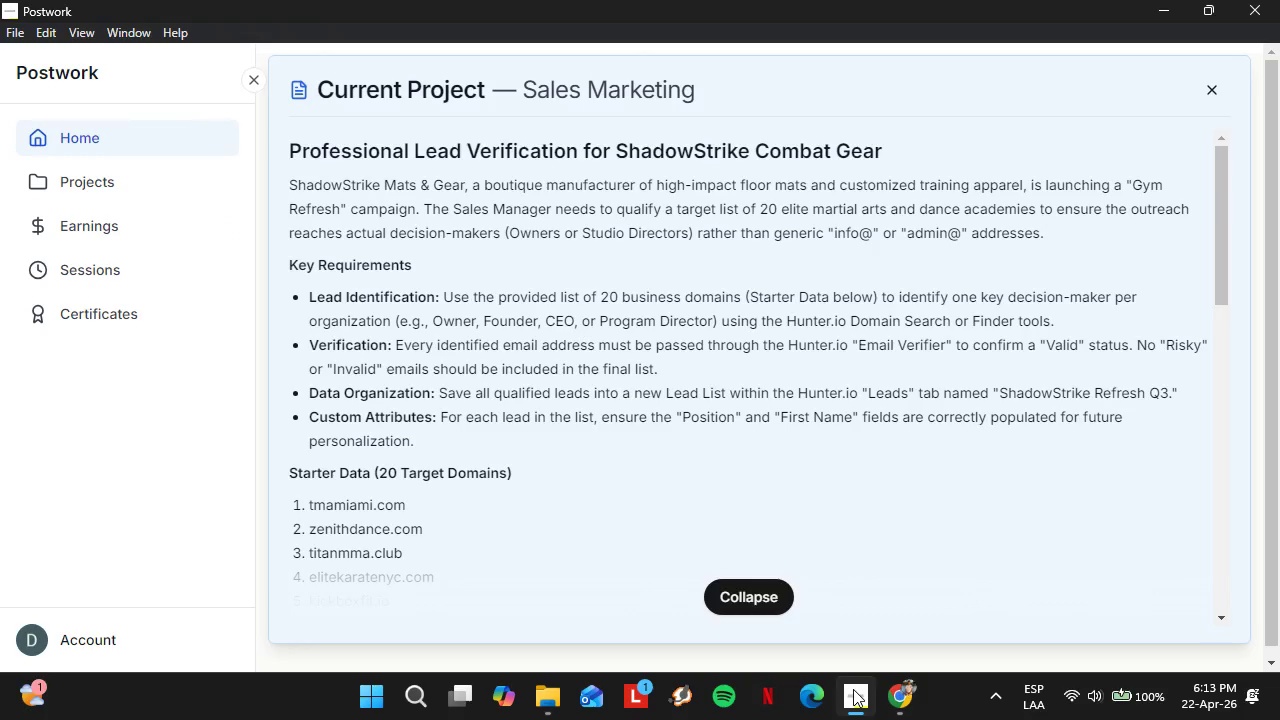 
scroll: coordinate [437, 379], scroll_direction: down, amount: 1.0